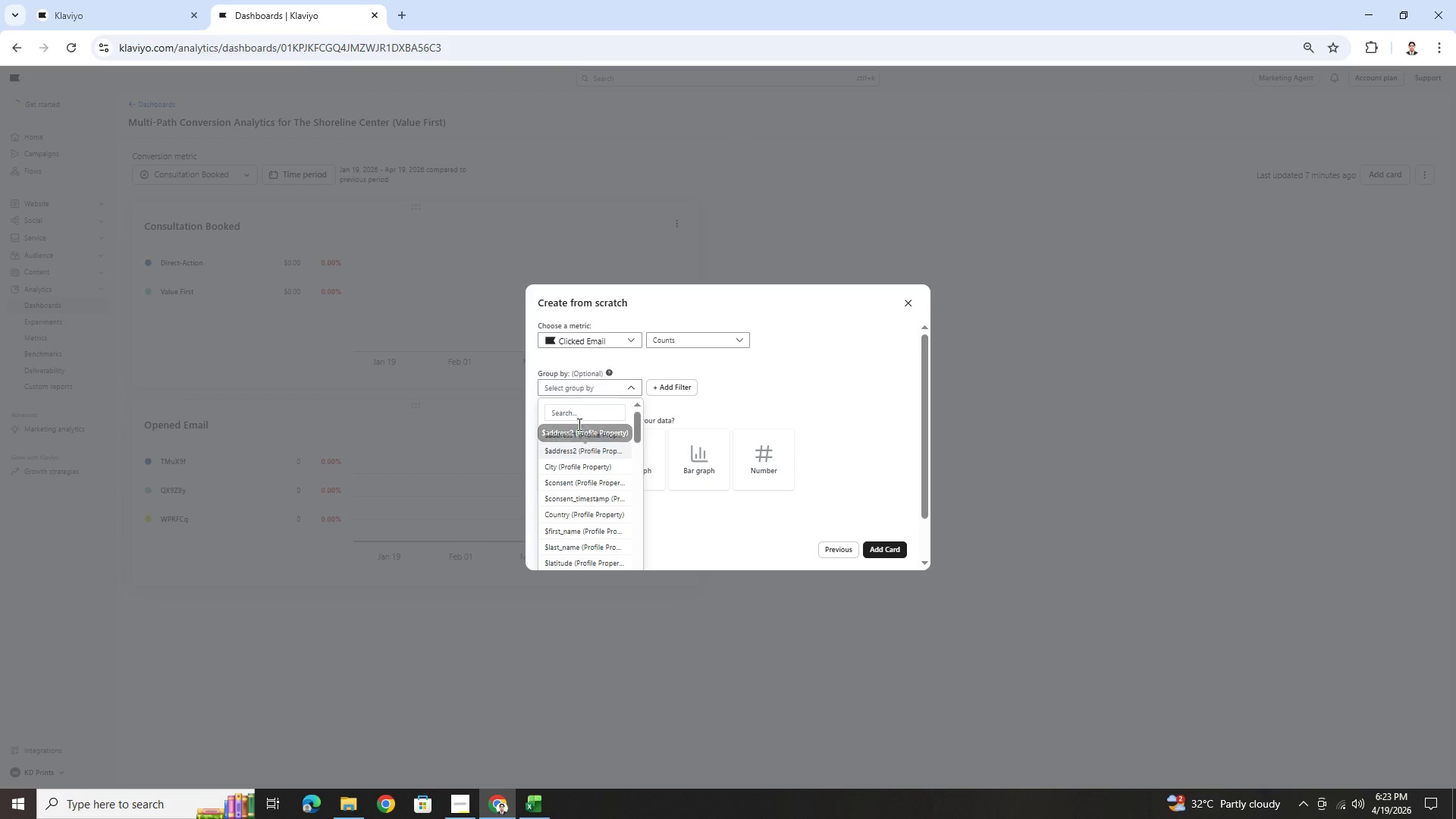 
left_click([576, 410])
 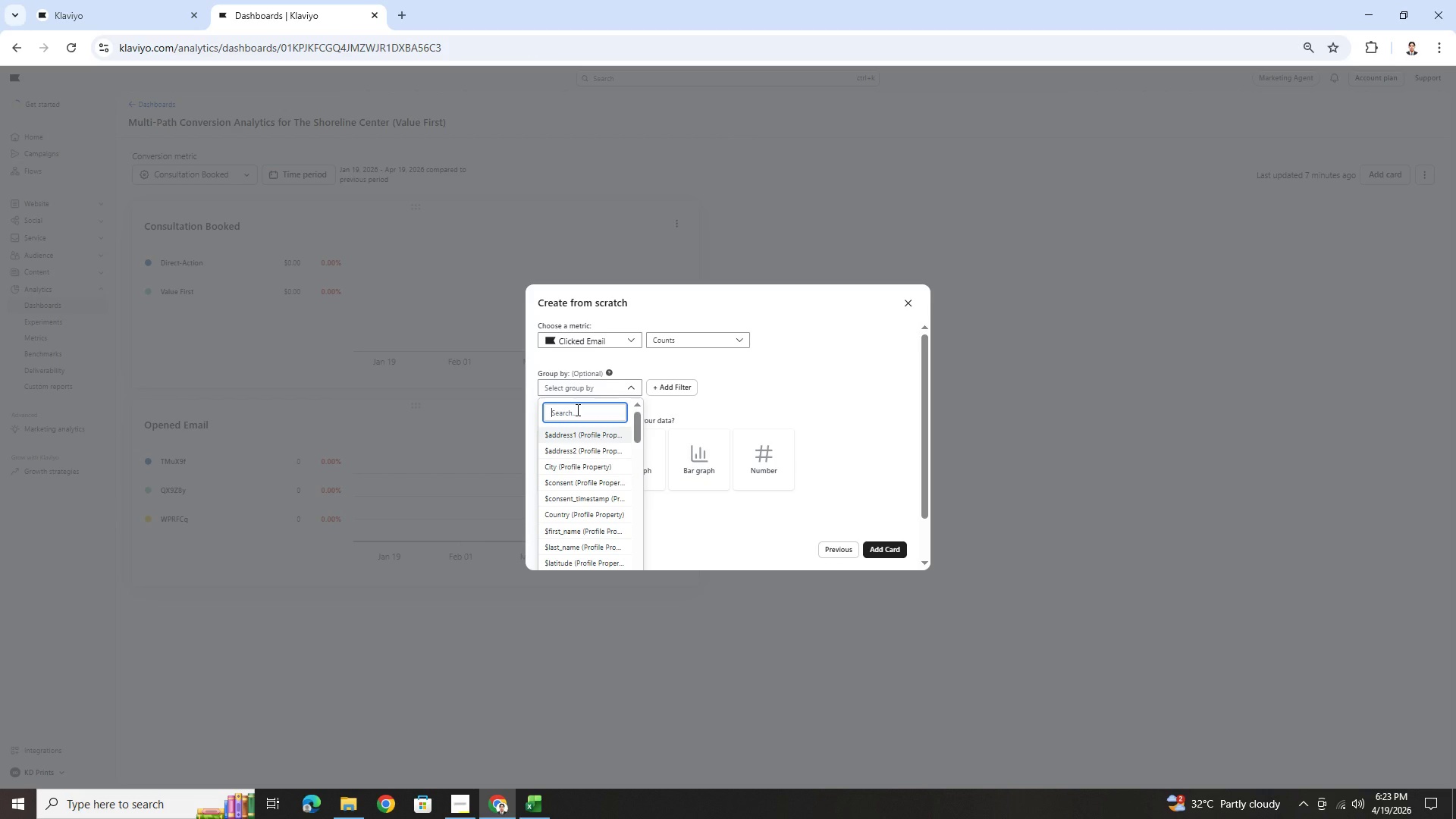 
type(mes)
 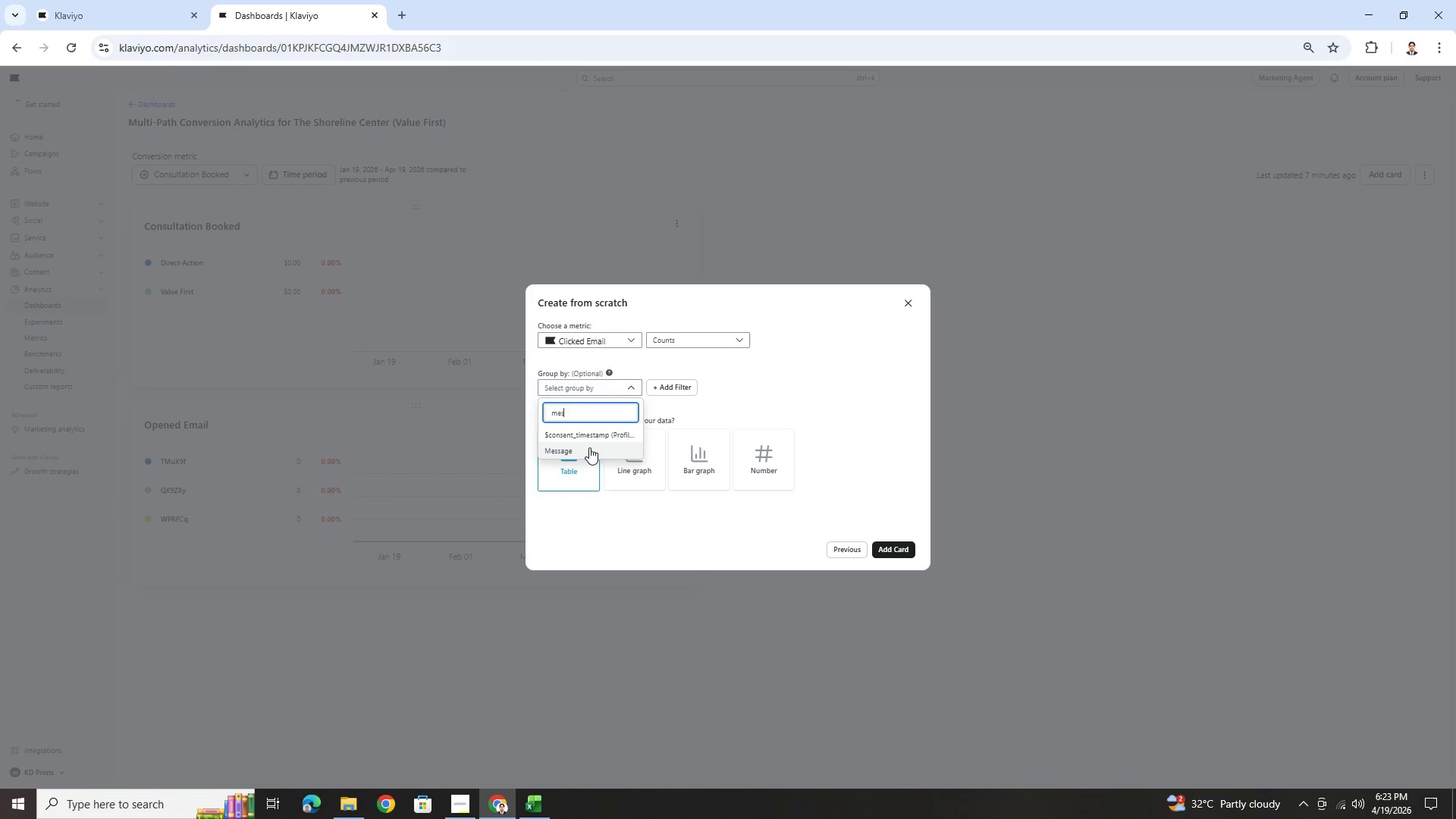 
left_click([589, 447])
 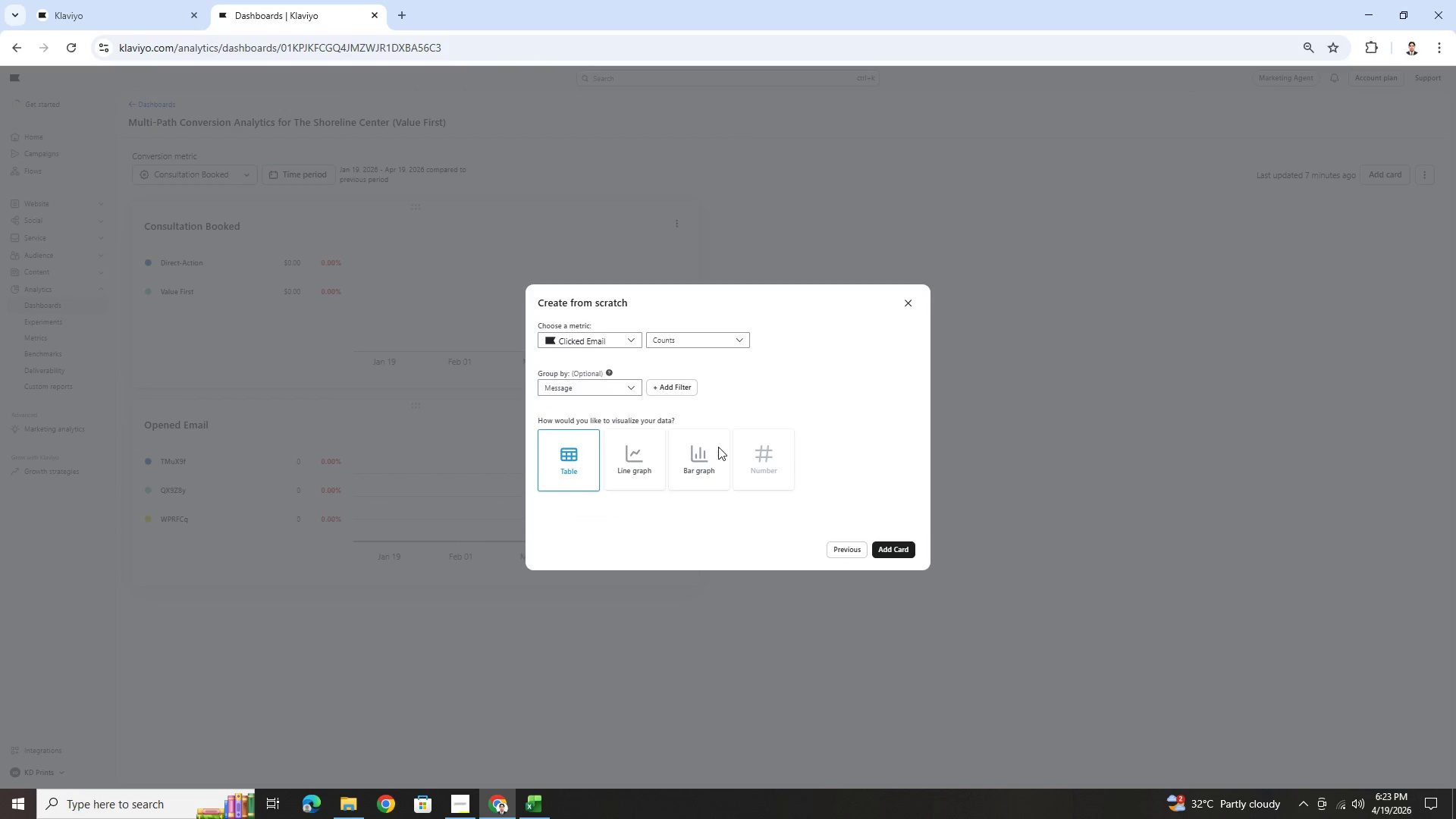 
left_click([694, 453])
 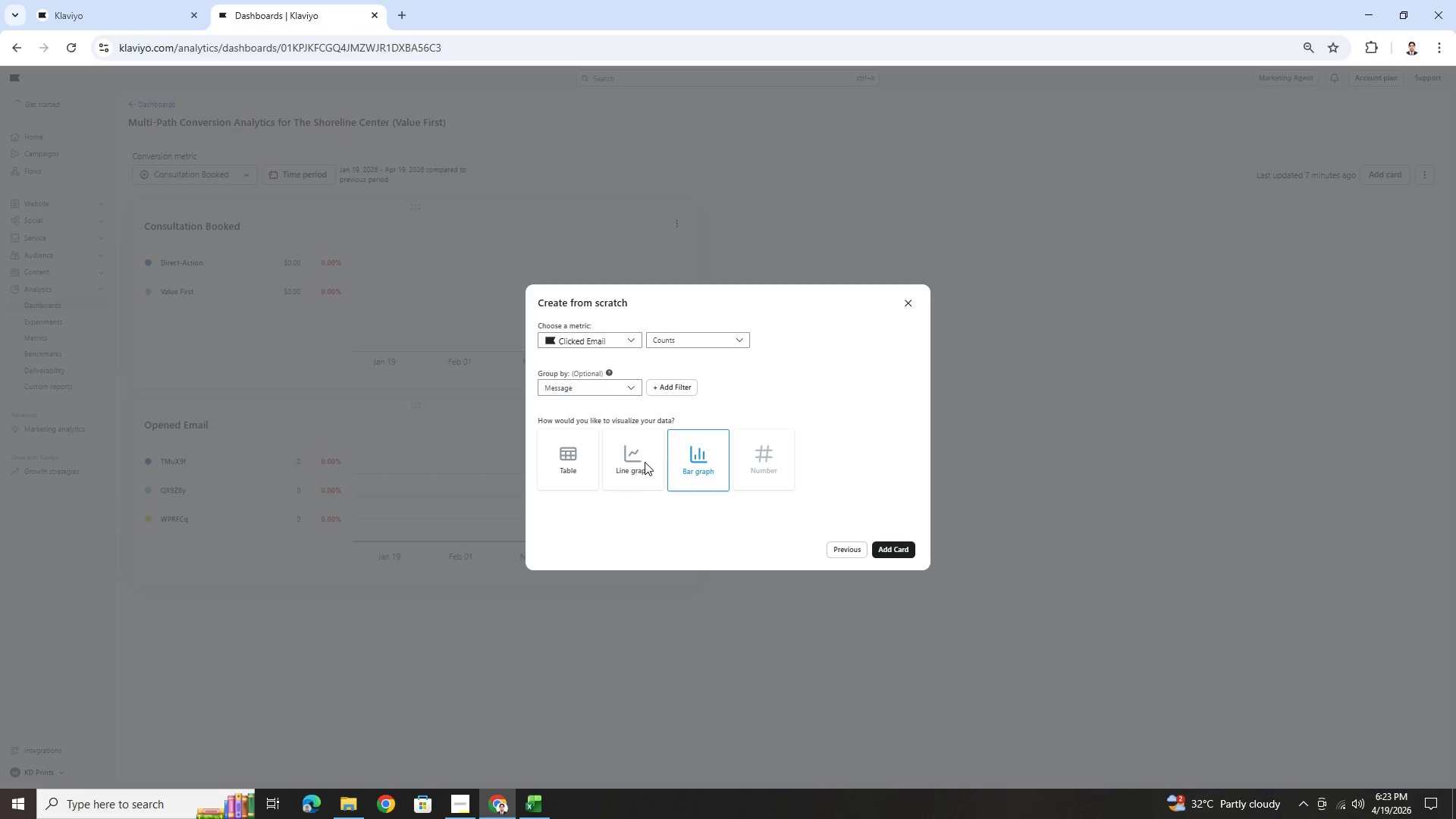 
left_click([642, 462])
 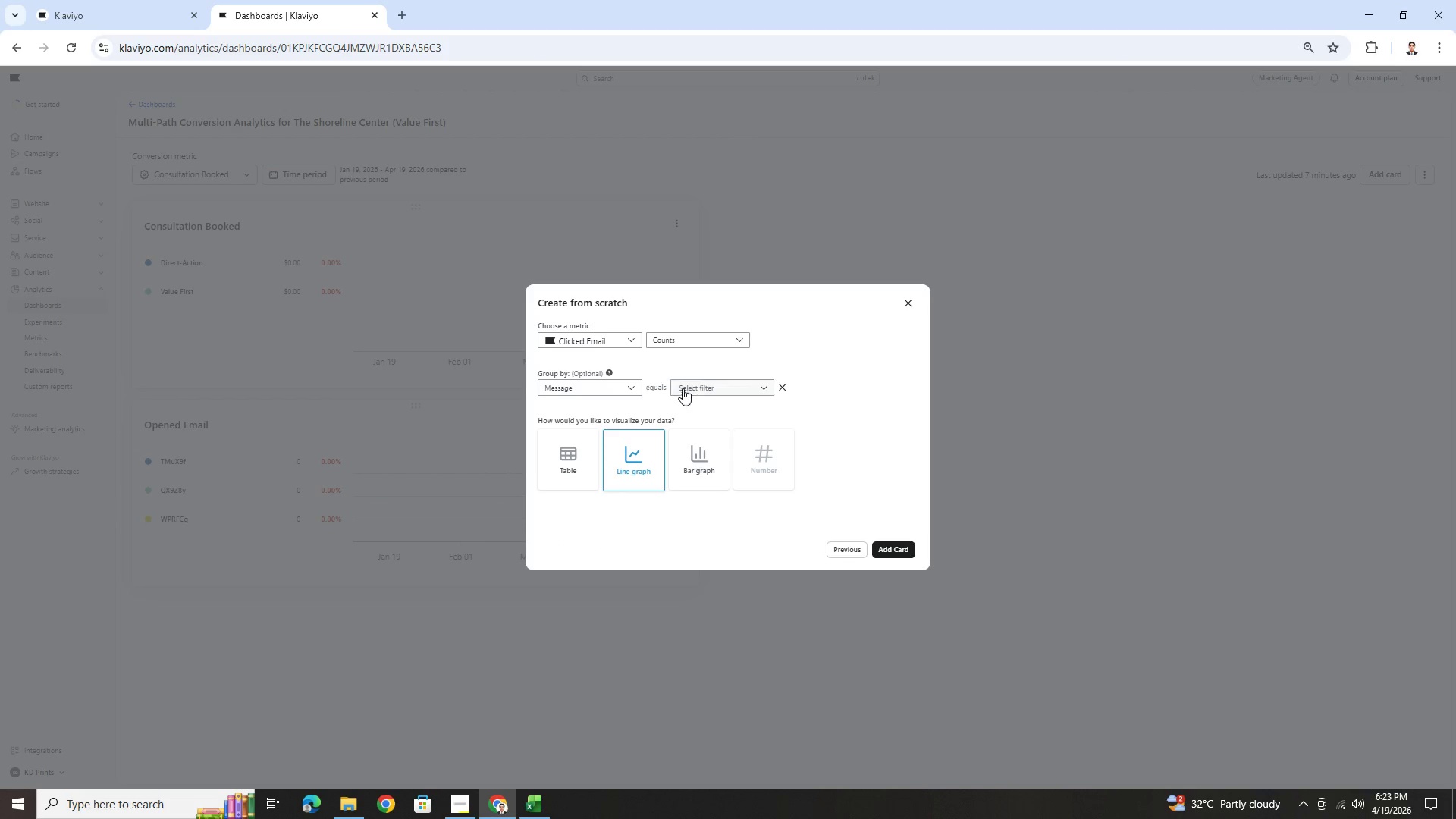 
double_click([724, 392])
 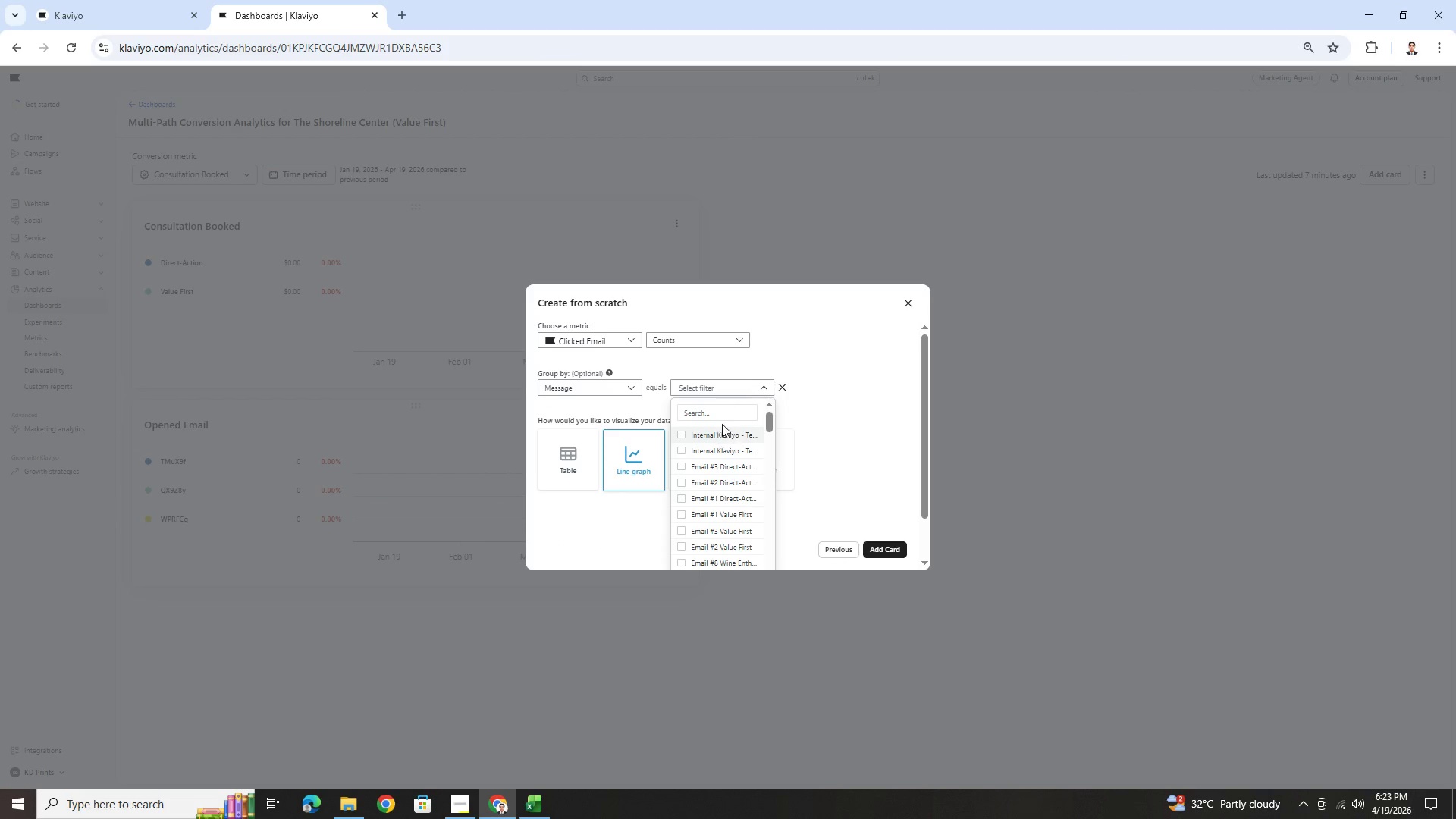 
left_click([722, 419])
 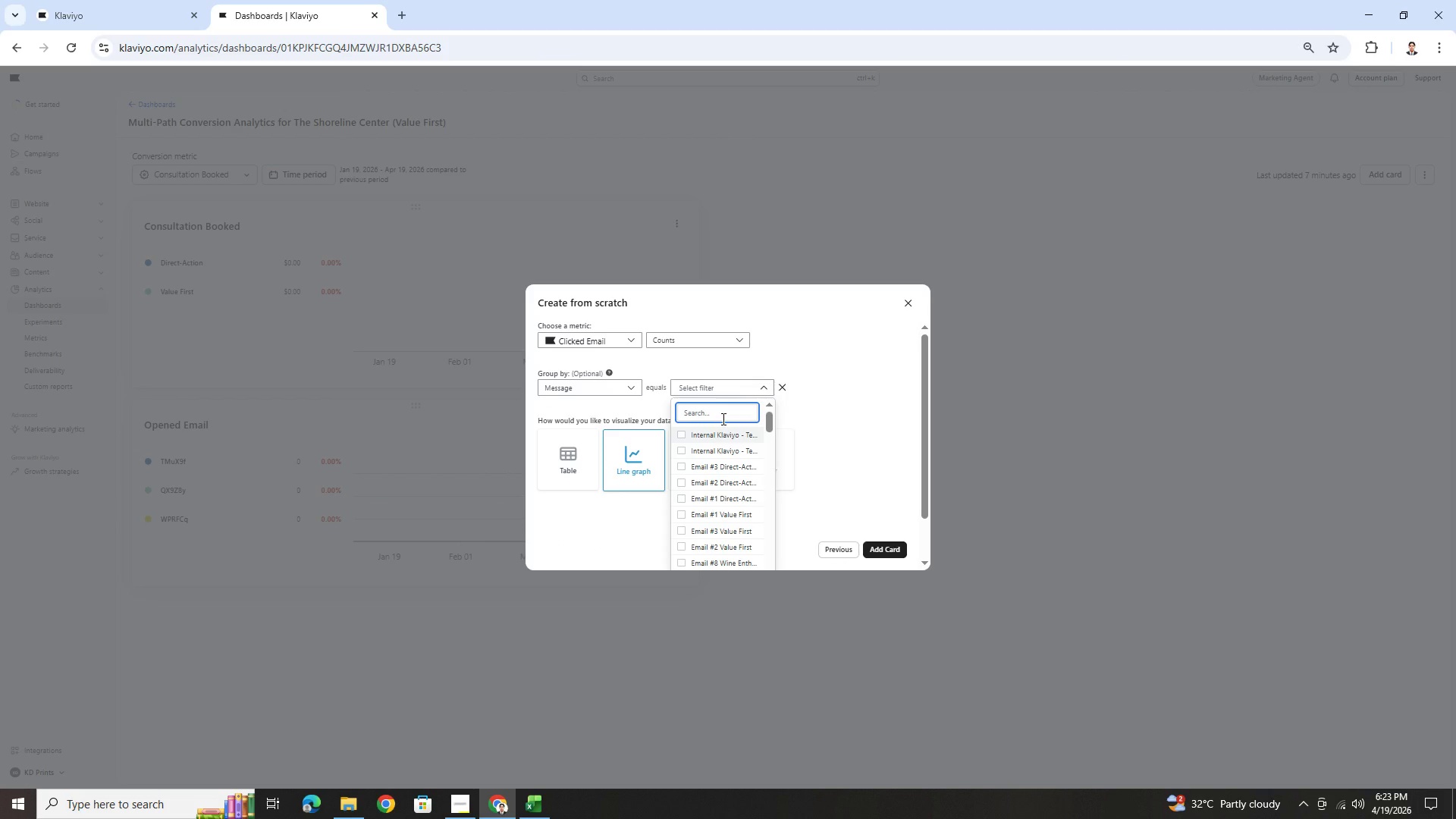 
type(value)
 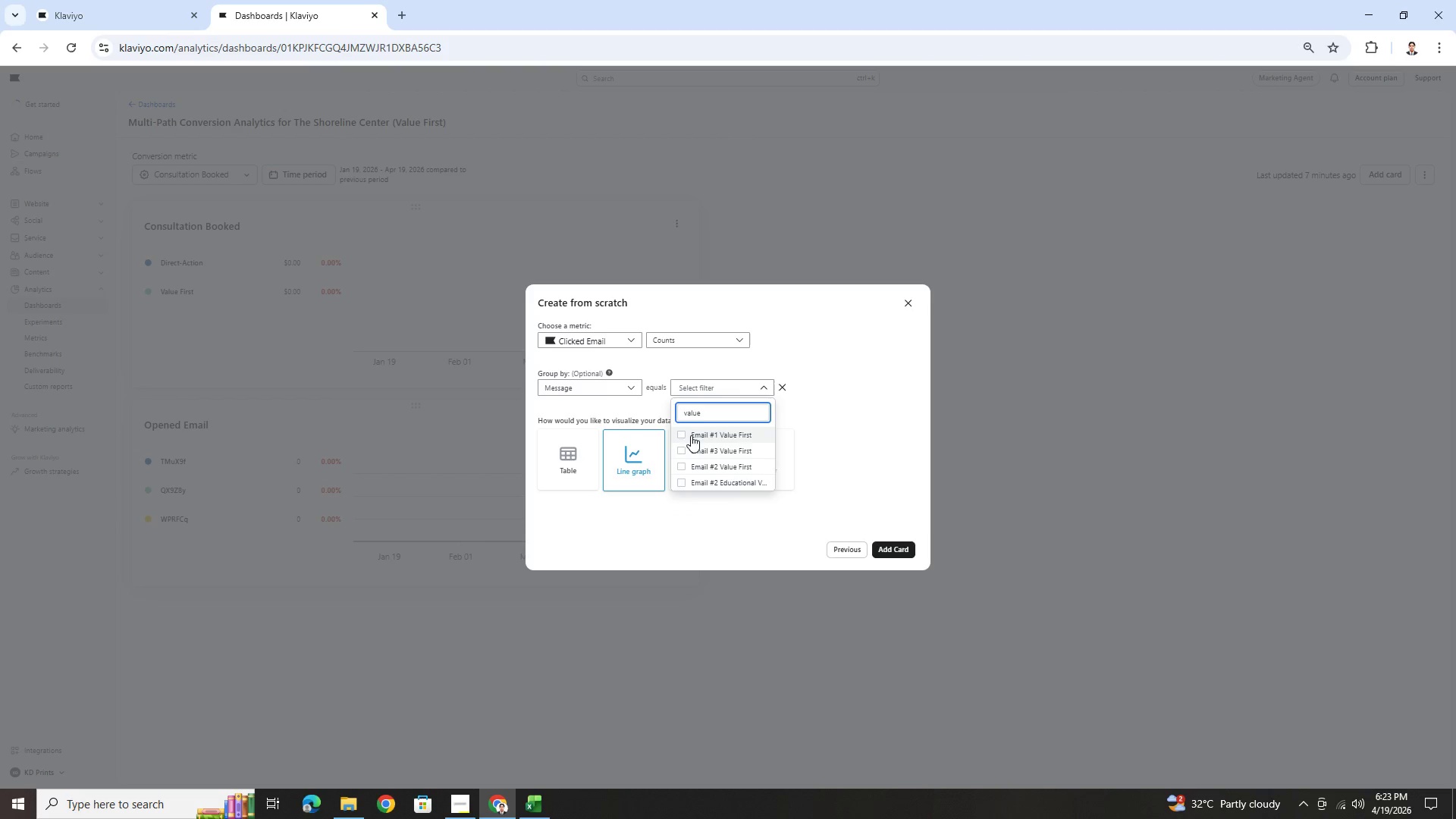 
left_click([682, 436])
 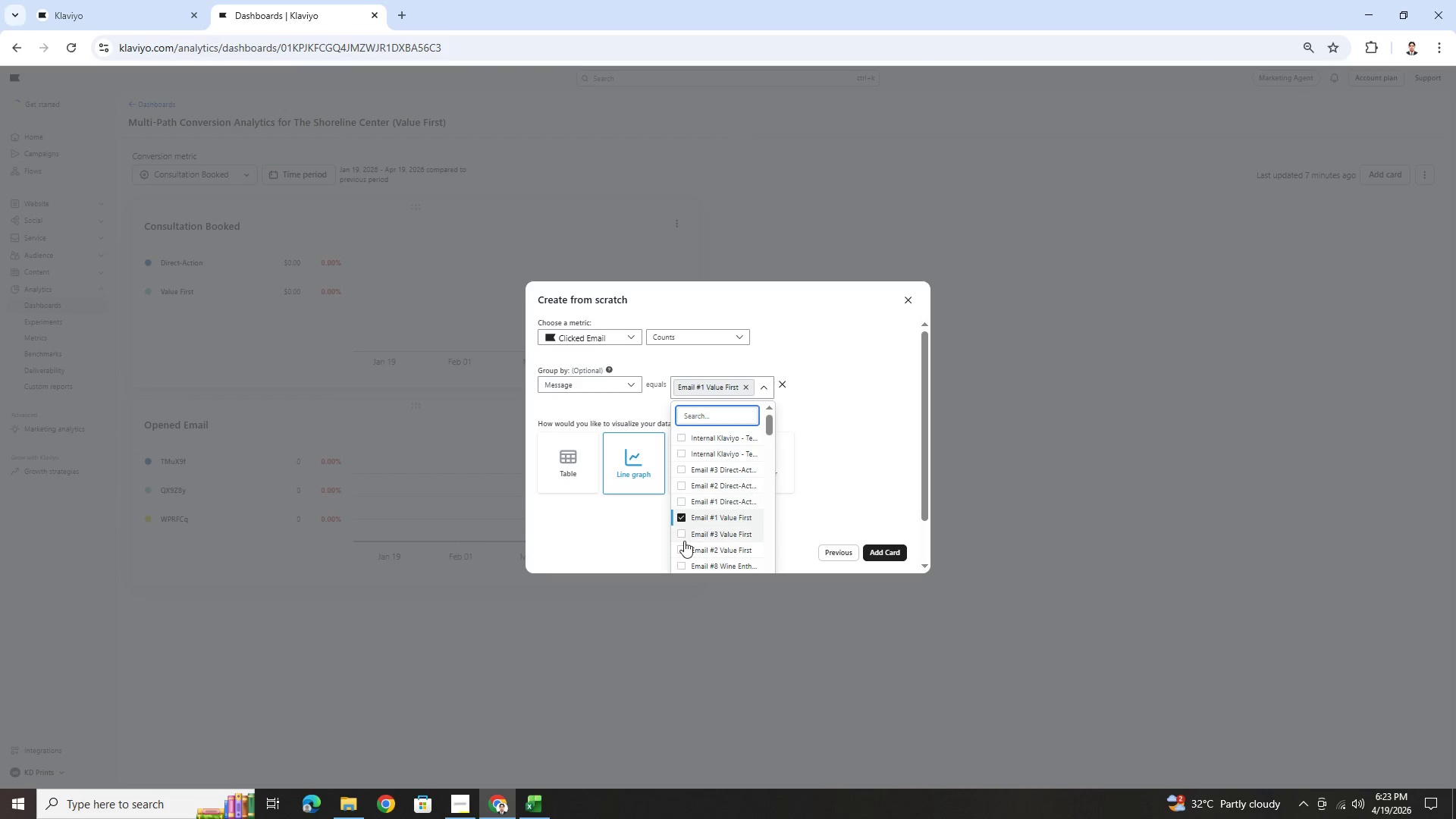 
left_click([683, 544])
 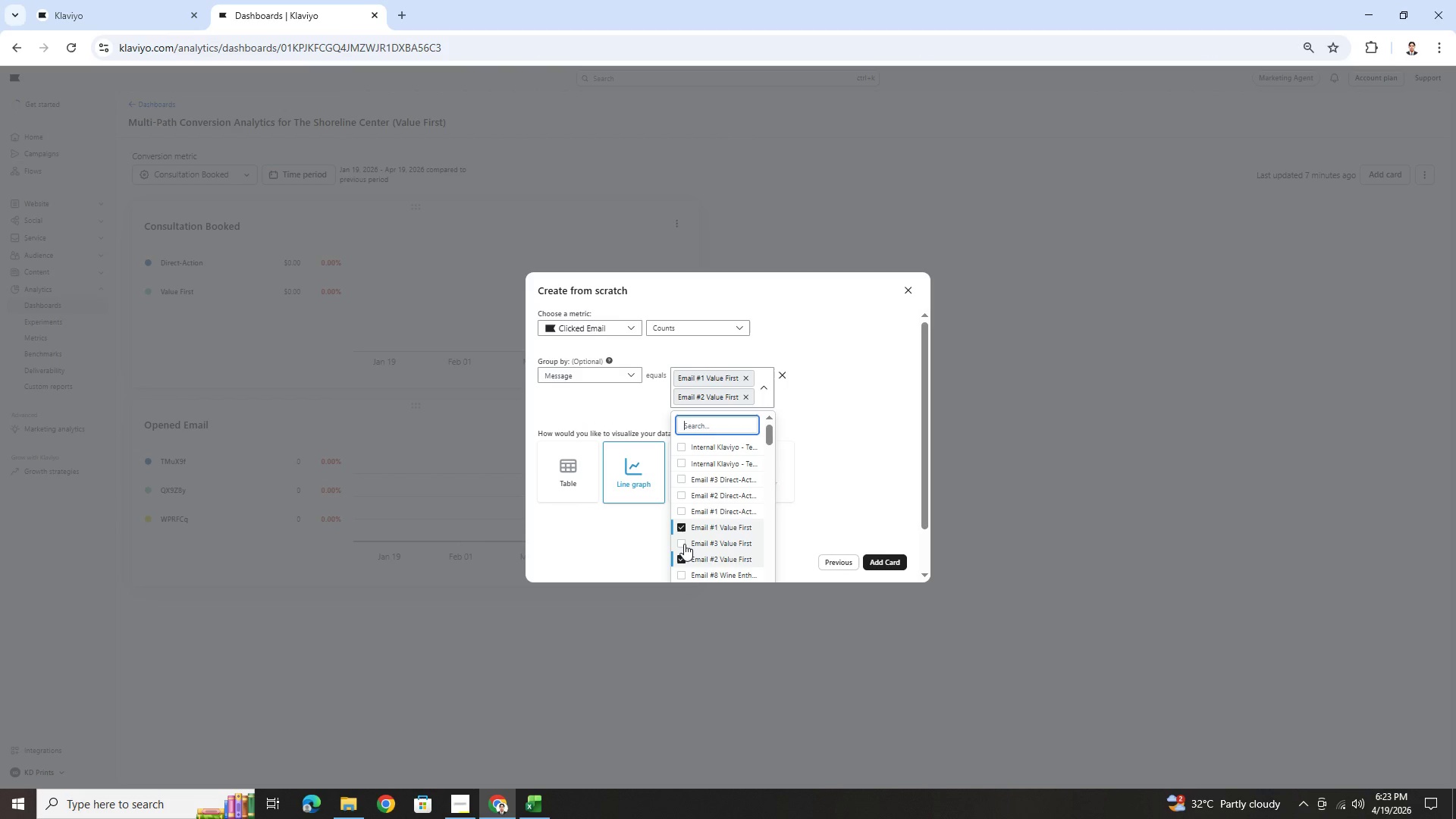 
left_click([684, 544])
 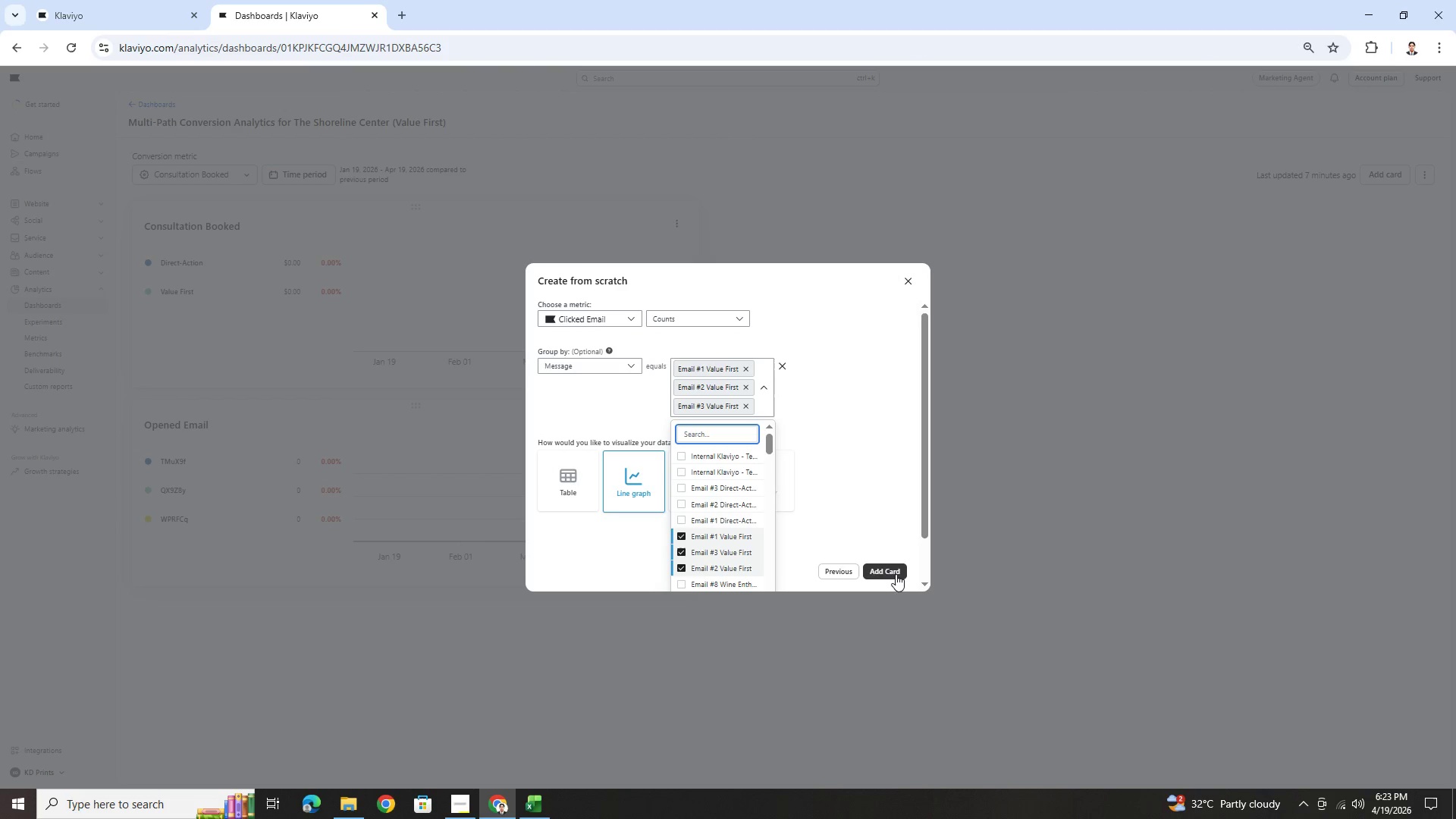 
left_click([896, 570])
 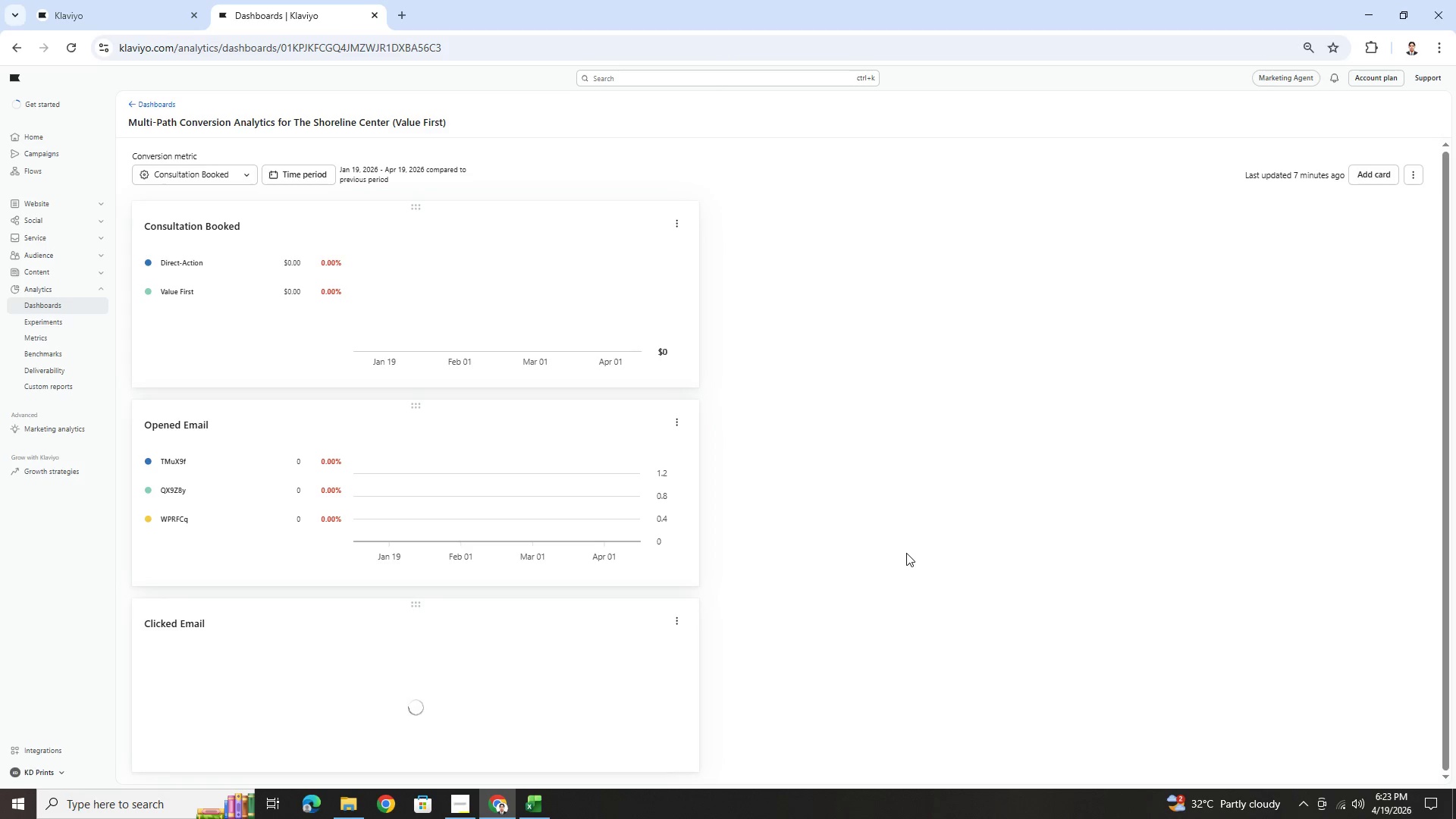 
scroll: coordinate [906, 553], scroll_direction: down, amount: 4.0
 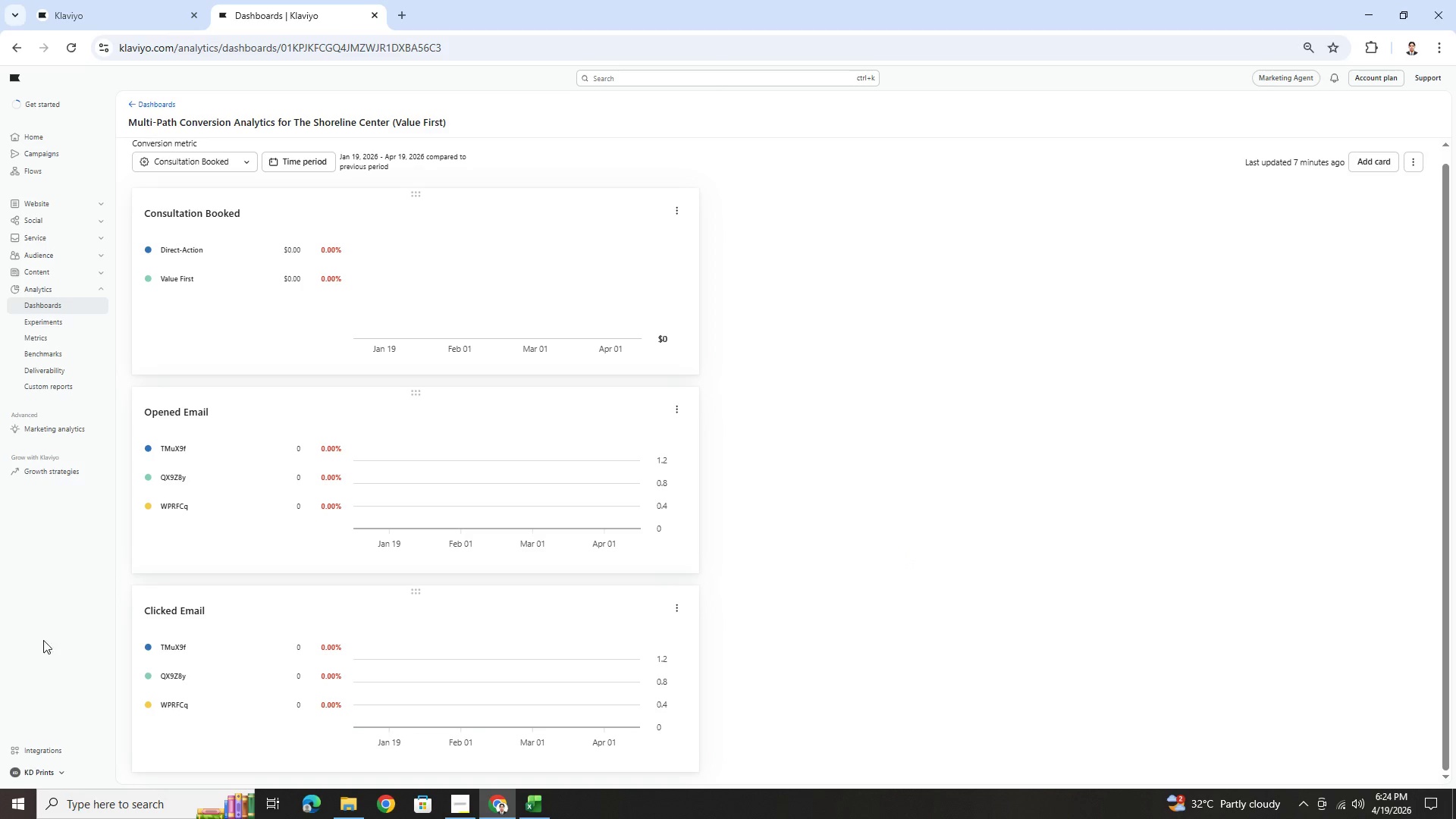 
left_click([147, 651])
 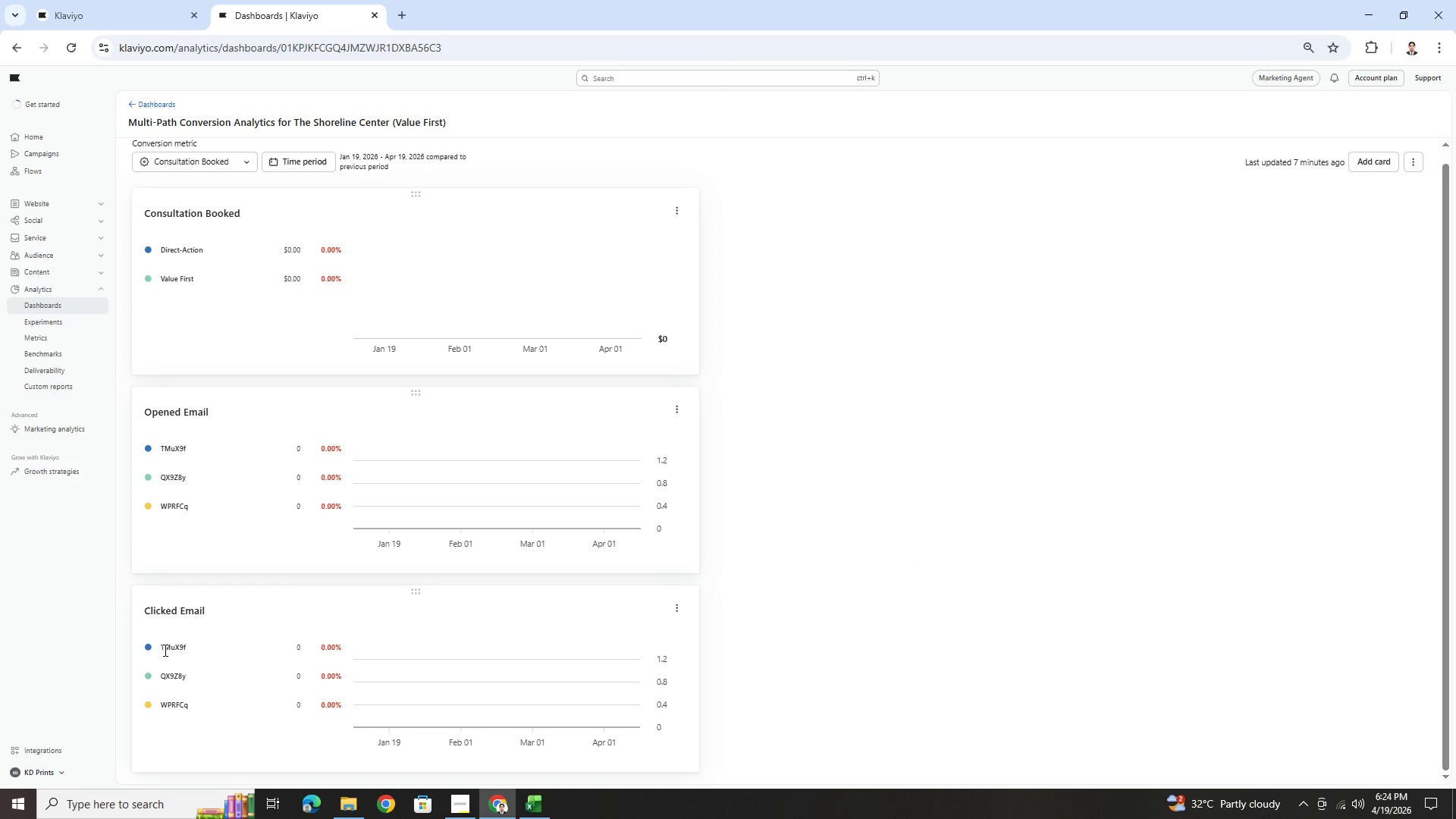 
double_click([164, 650])
 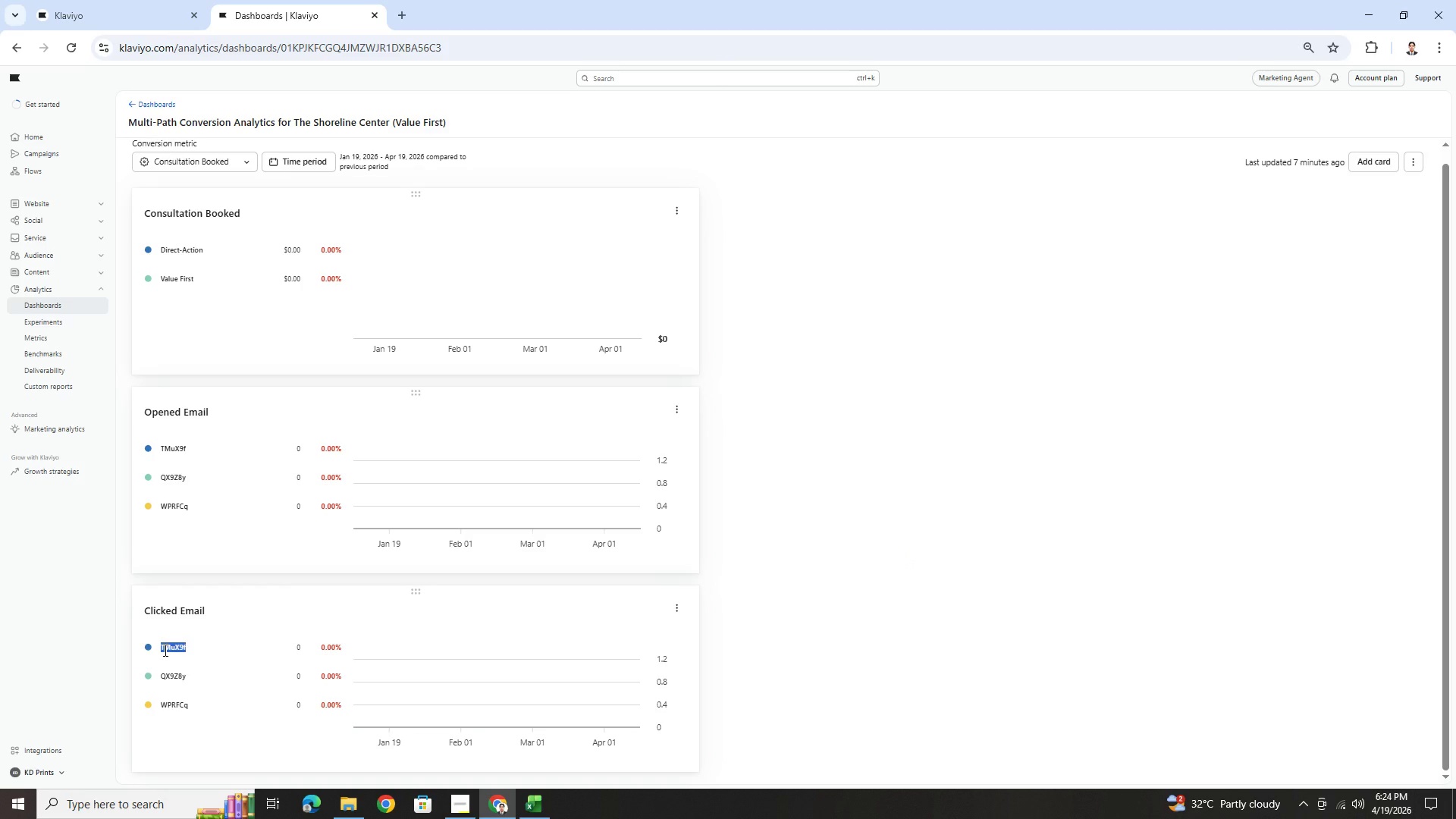 
triple_click([164, 650])
 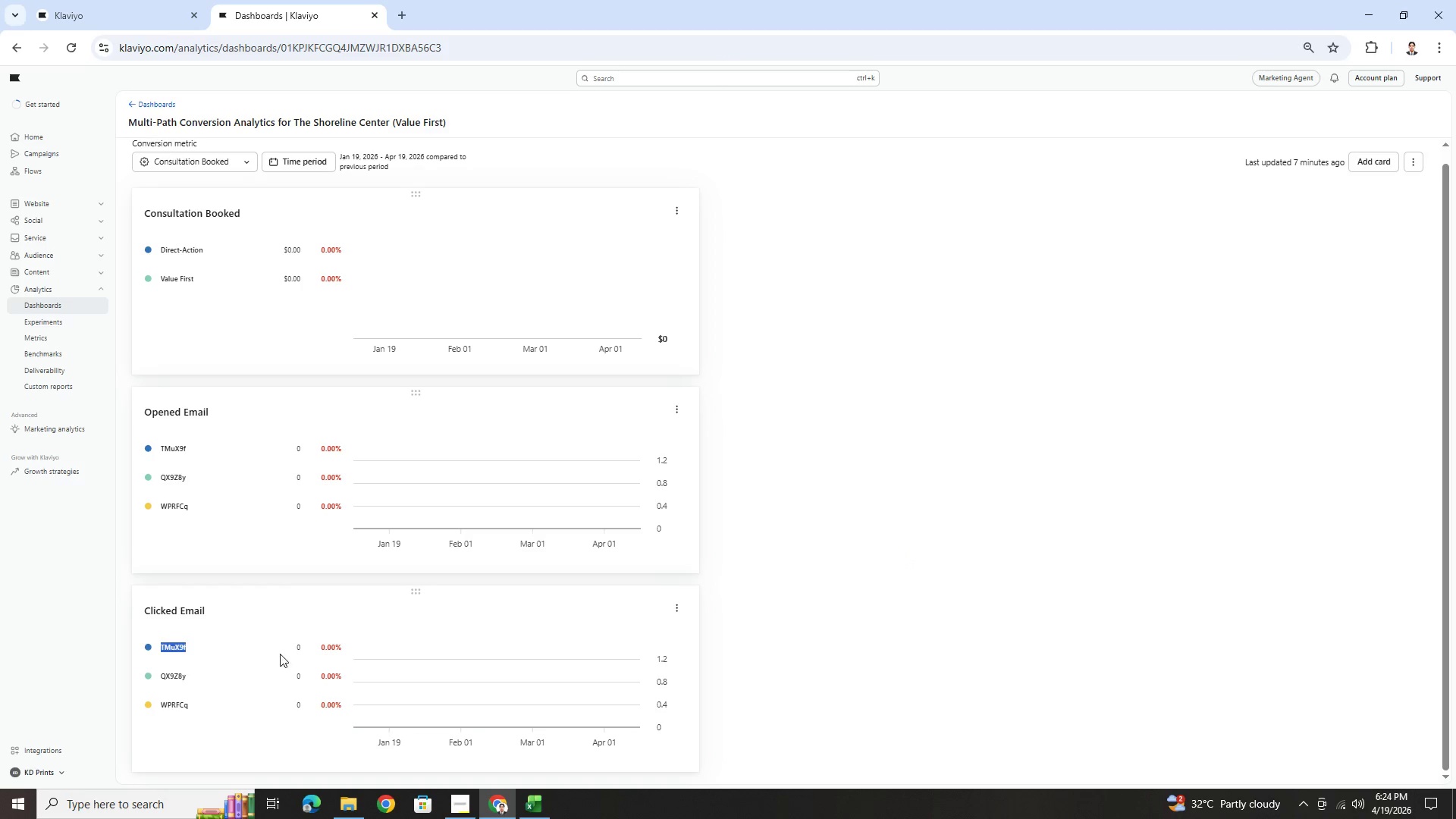 
scroll: coordinate [902, 603], scroll_direction: down, amount: 1.0
 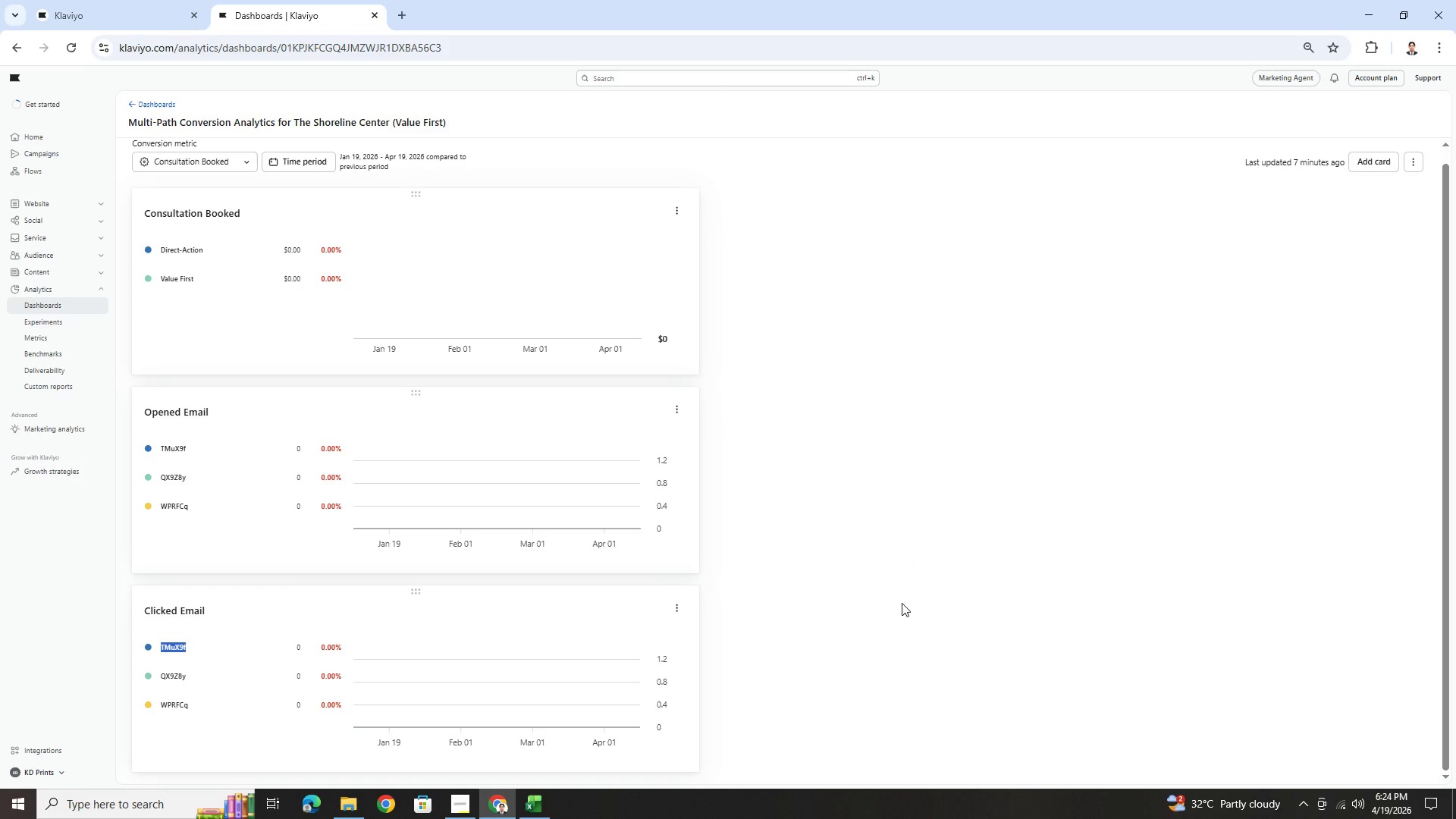 
wait(25.86)
 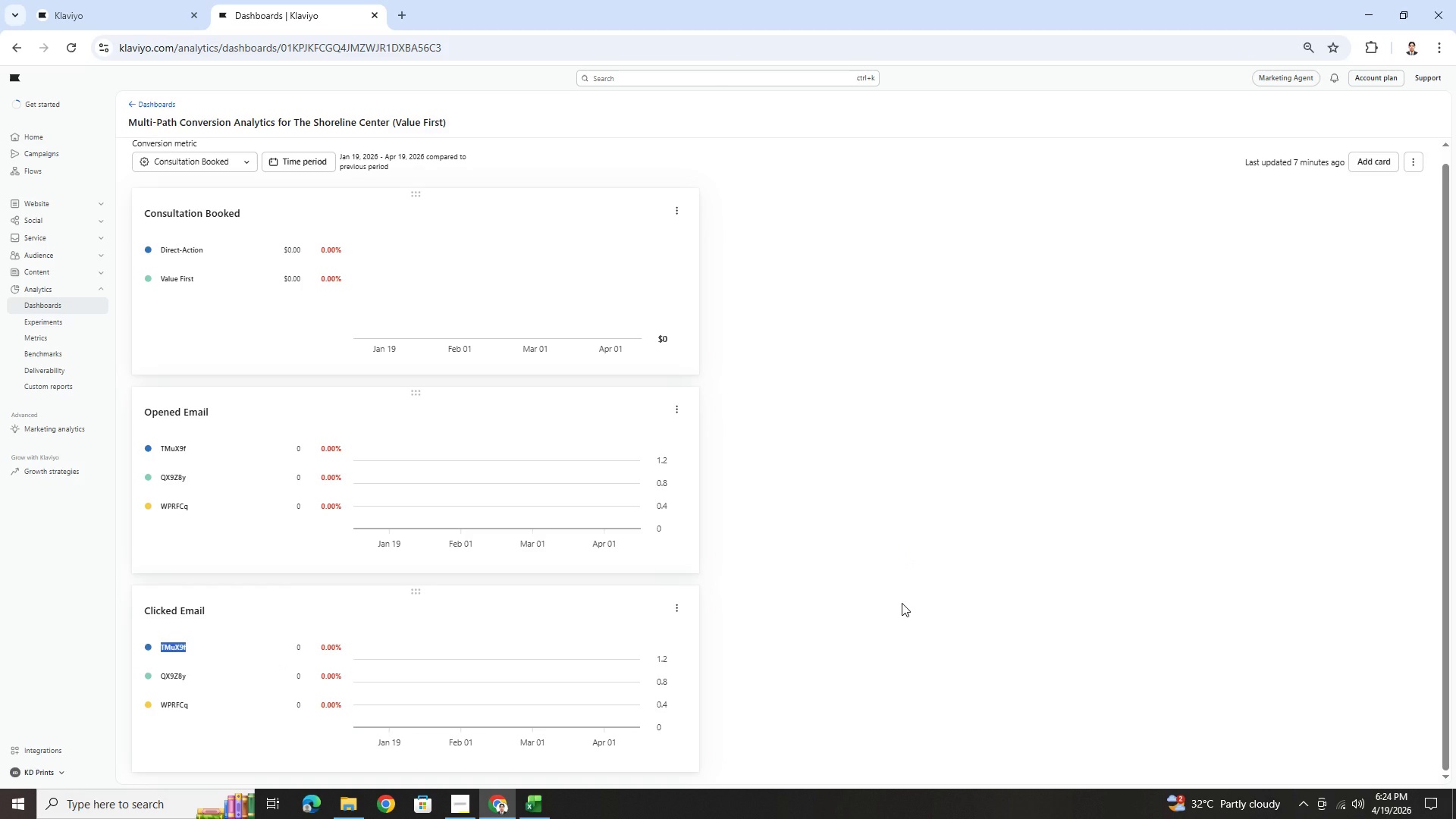 
scroll: coordinate [855, 500], scroll_direction: down, amount: 3.0
 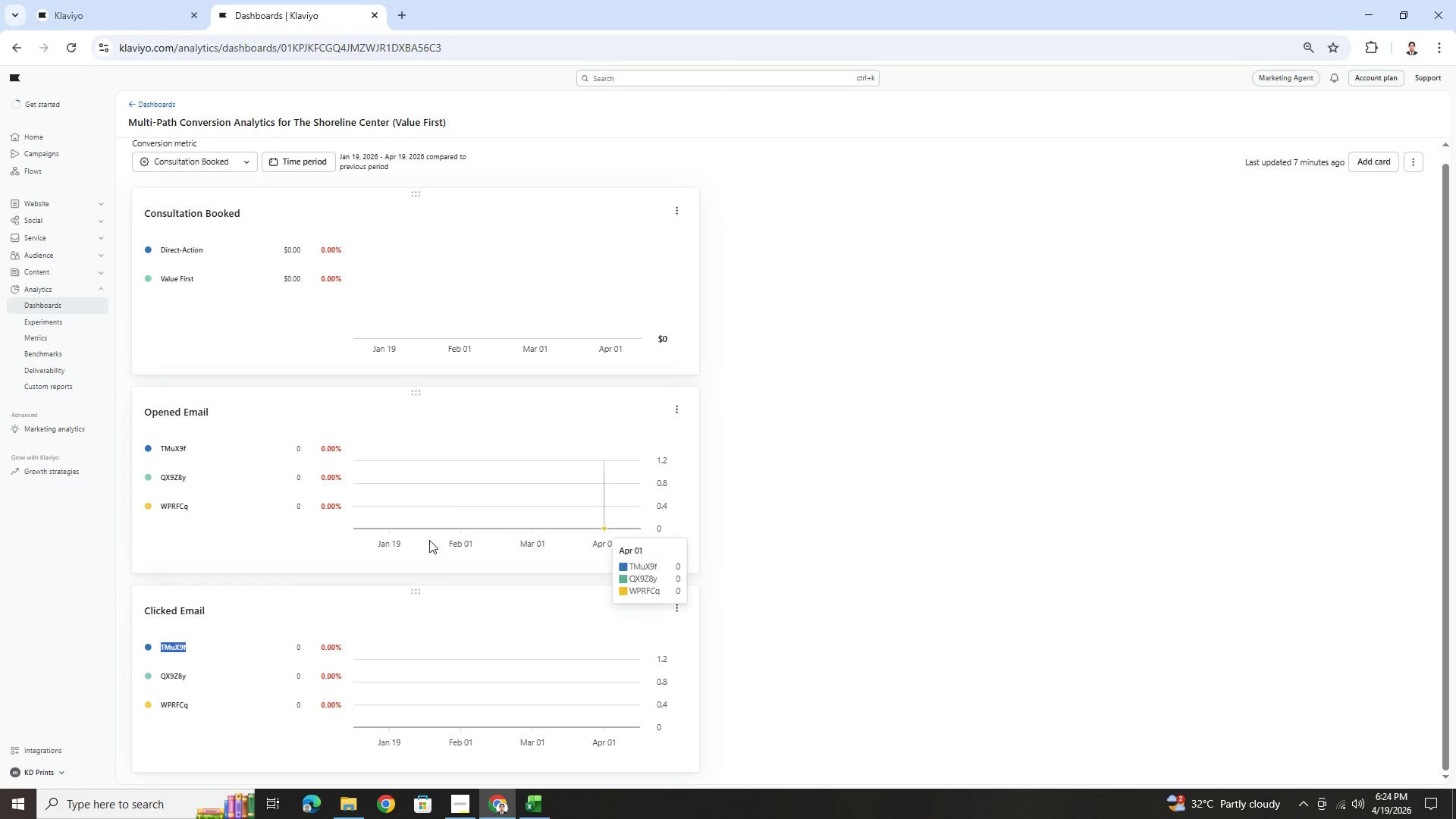 
scroll: coordinate [401, 537], scroll_direction: up, amount: 1.0
 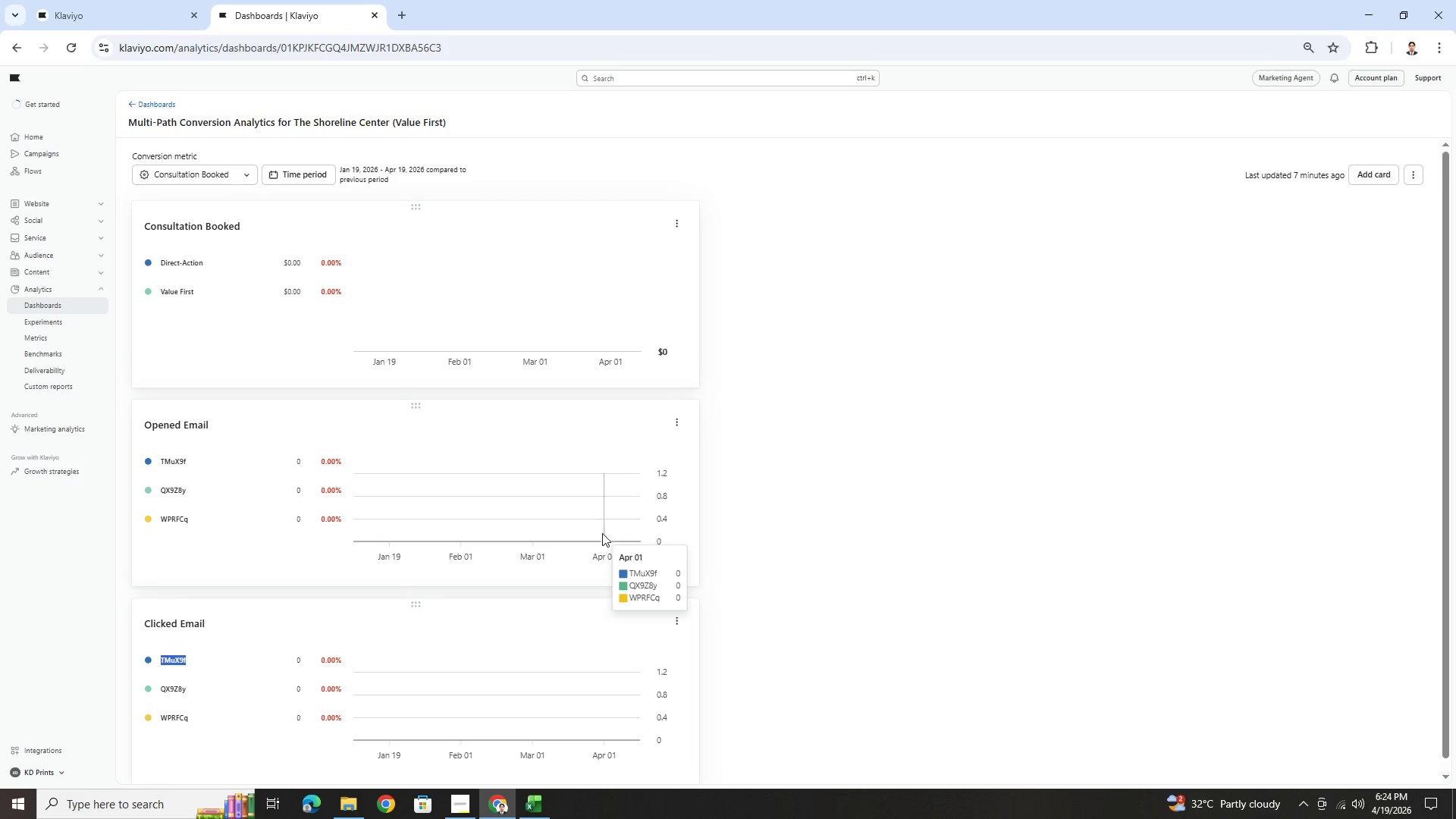 
left_click([680, 419])
 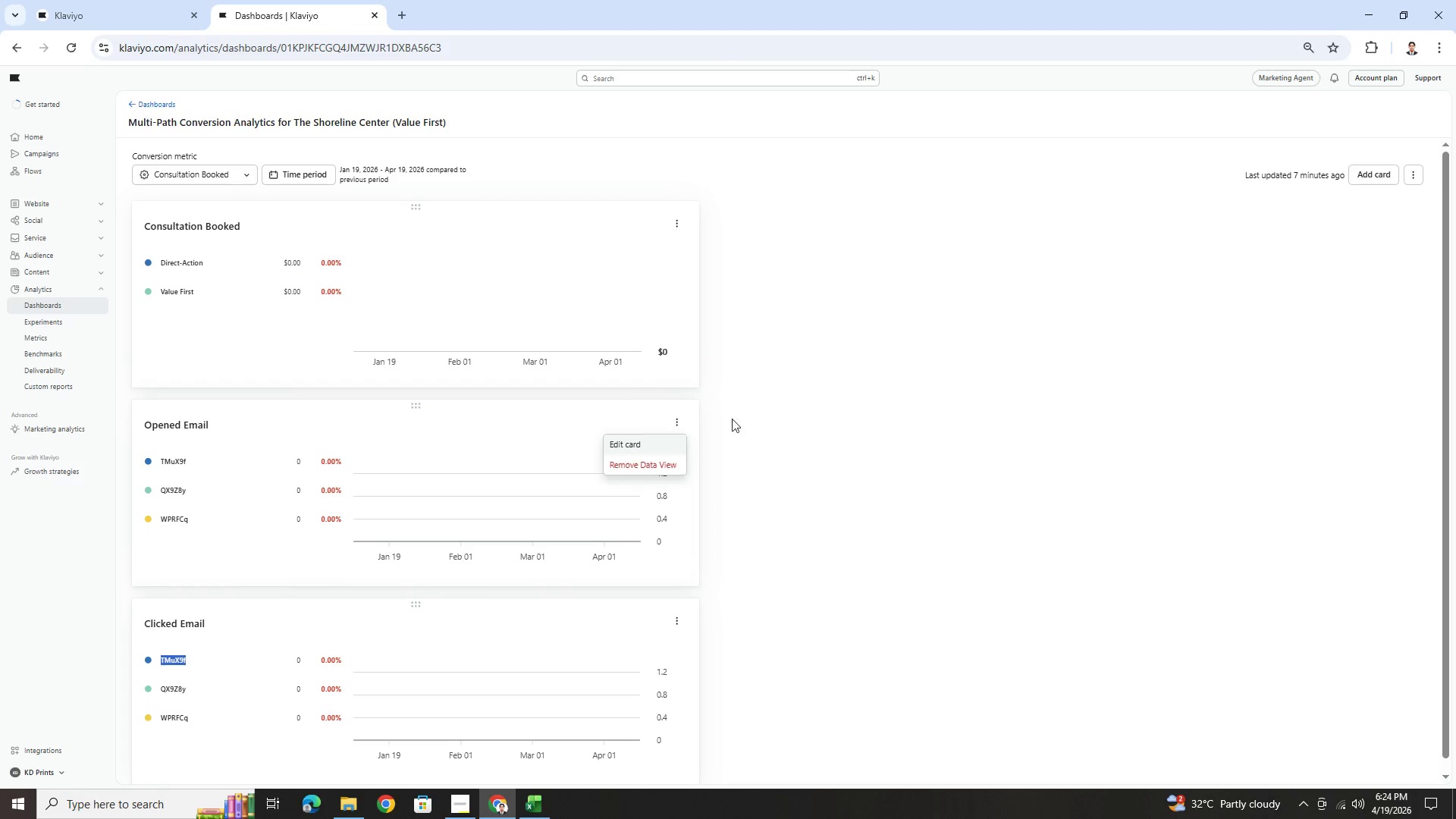 
left_click([806, 414])
 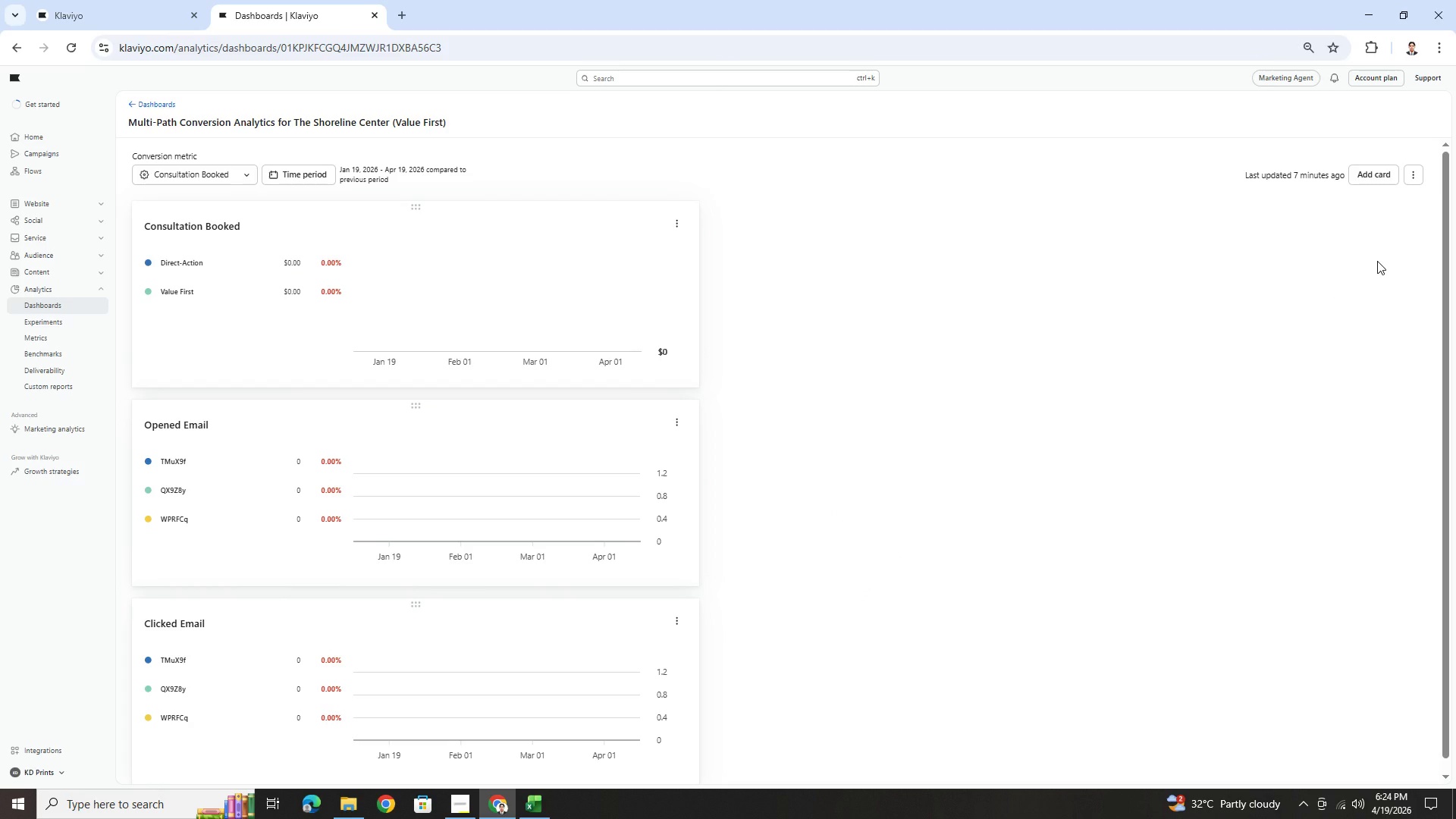 
wait(17.09)
 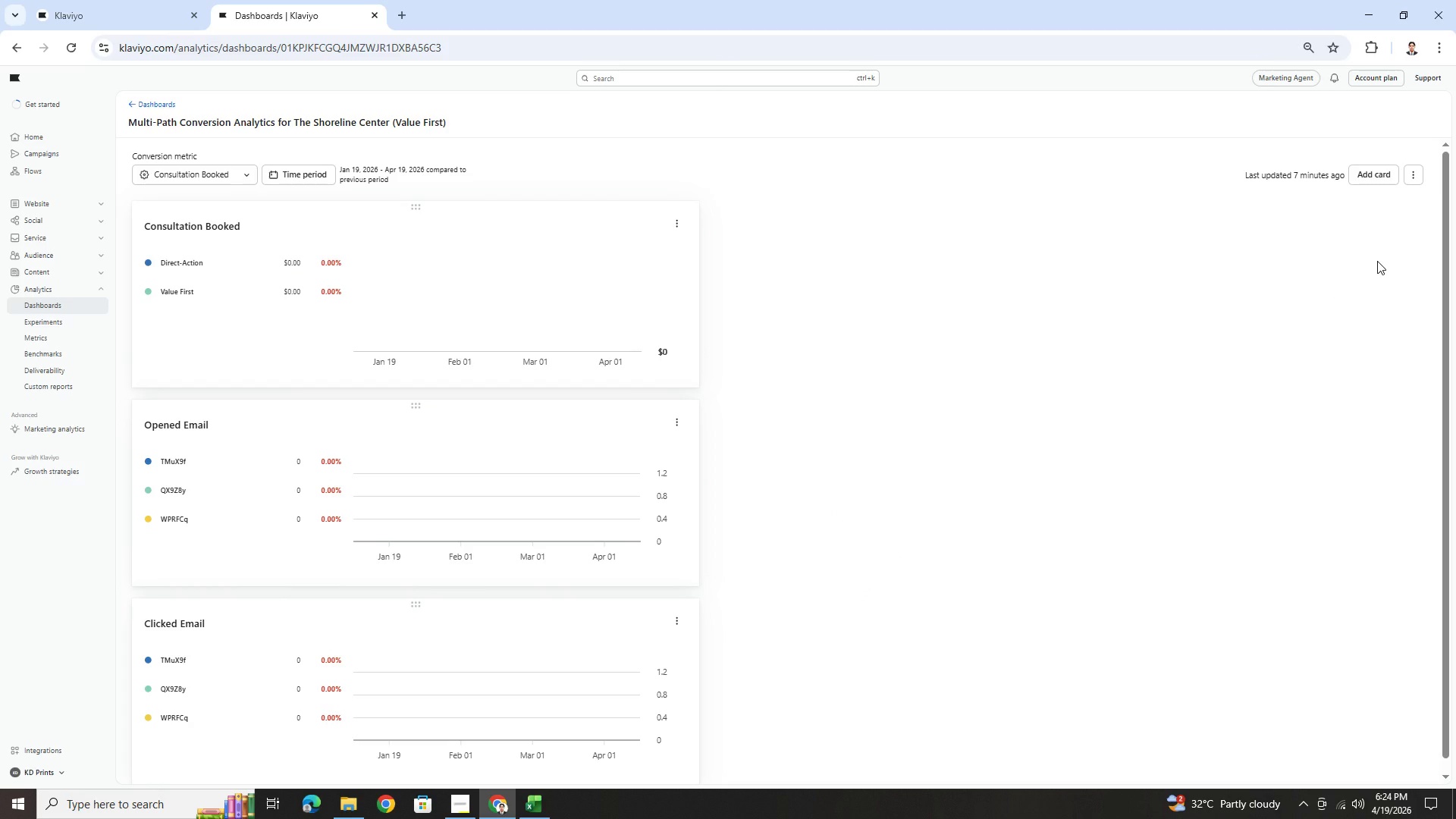 
scroll: coordinate [874, 300], scroll_direction: down, amount: 2.0
 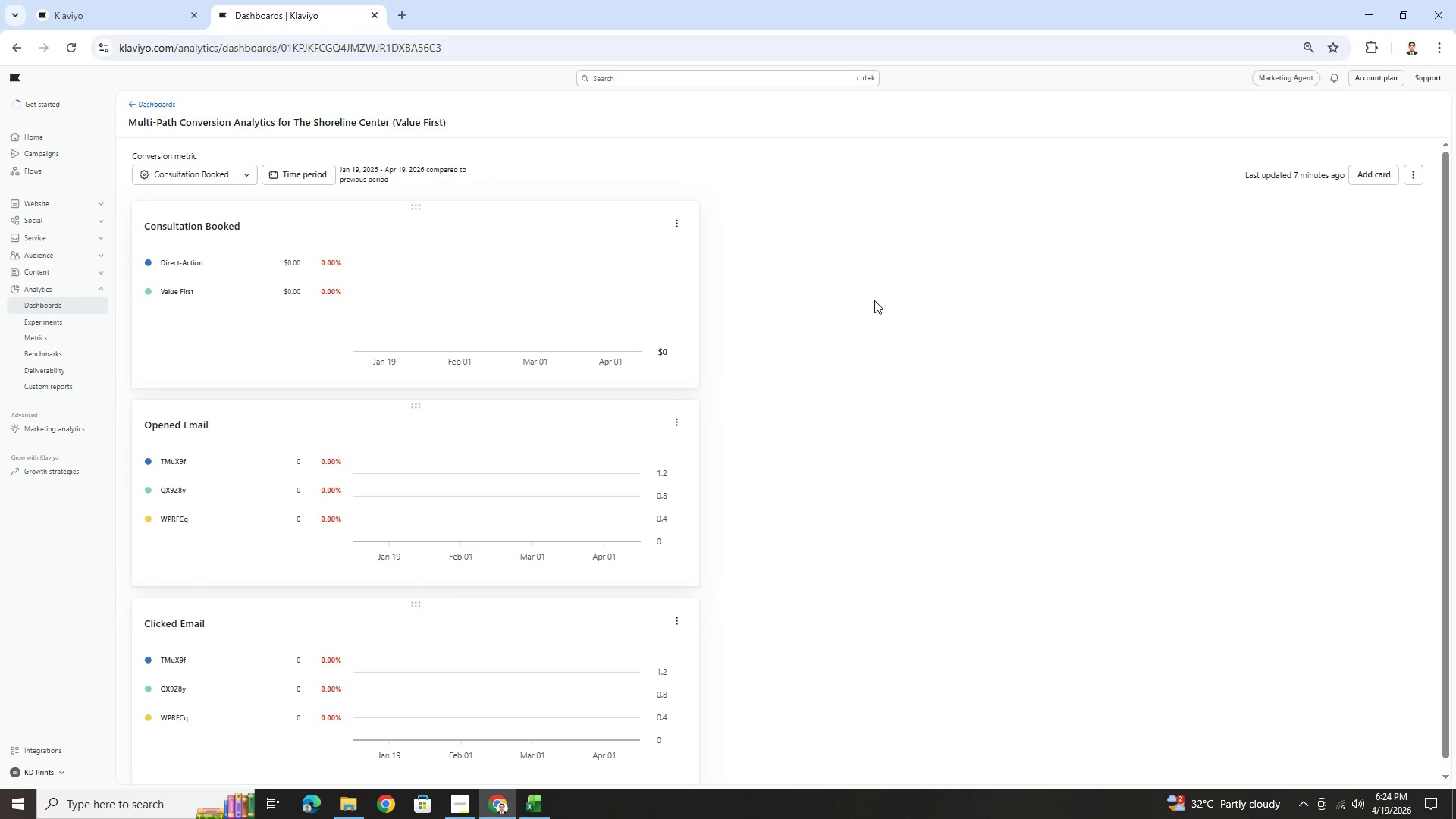 
left_click([458, 809])